 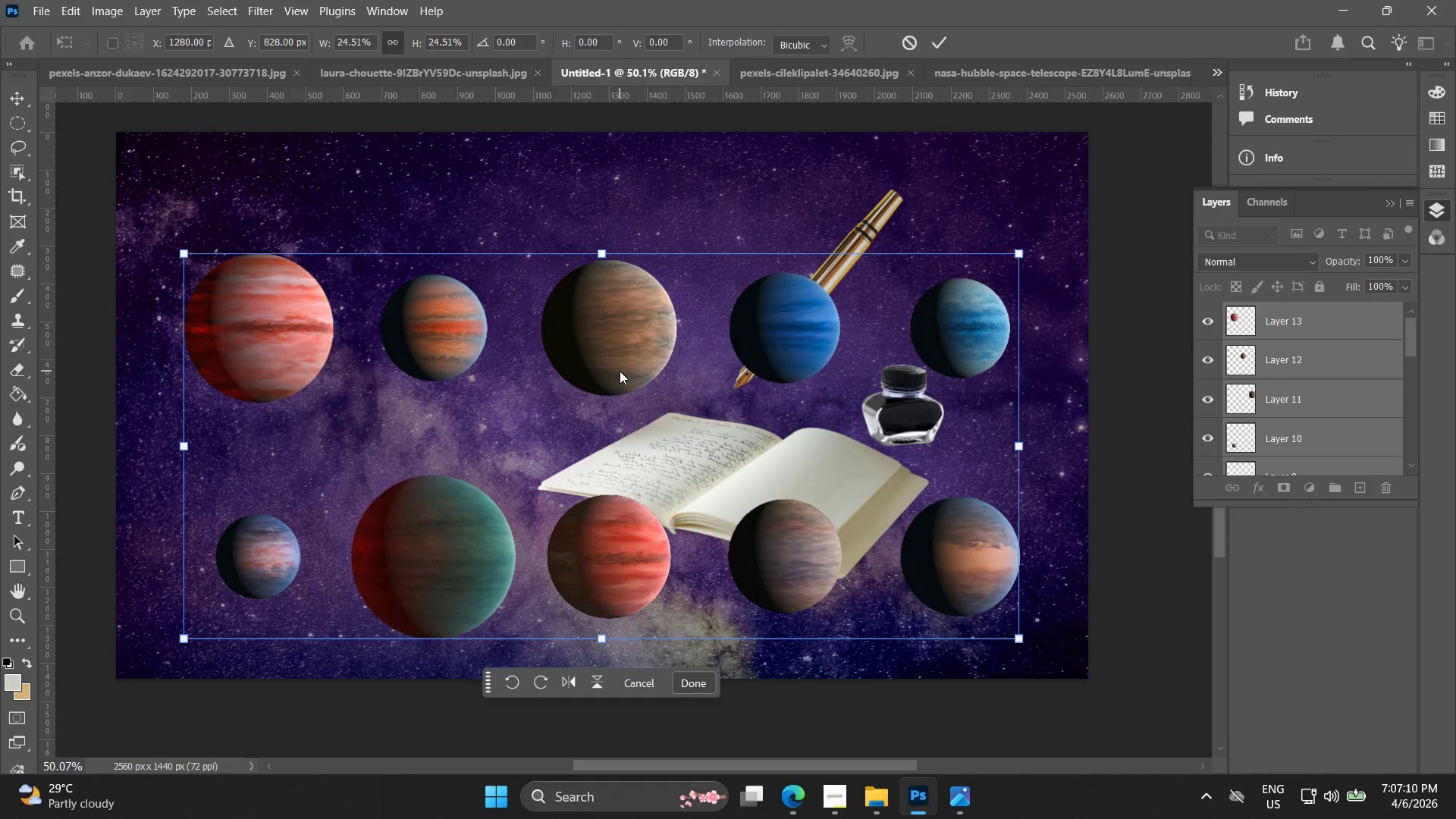 
hold_key(key=Space, duration=0.5)
 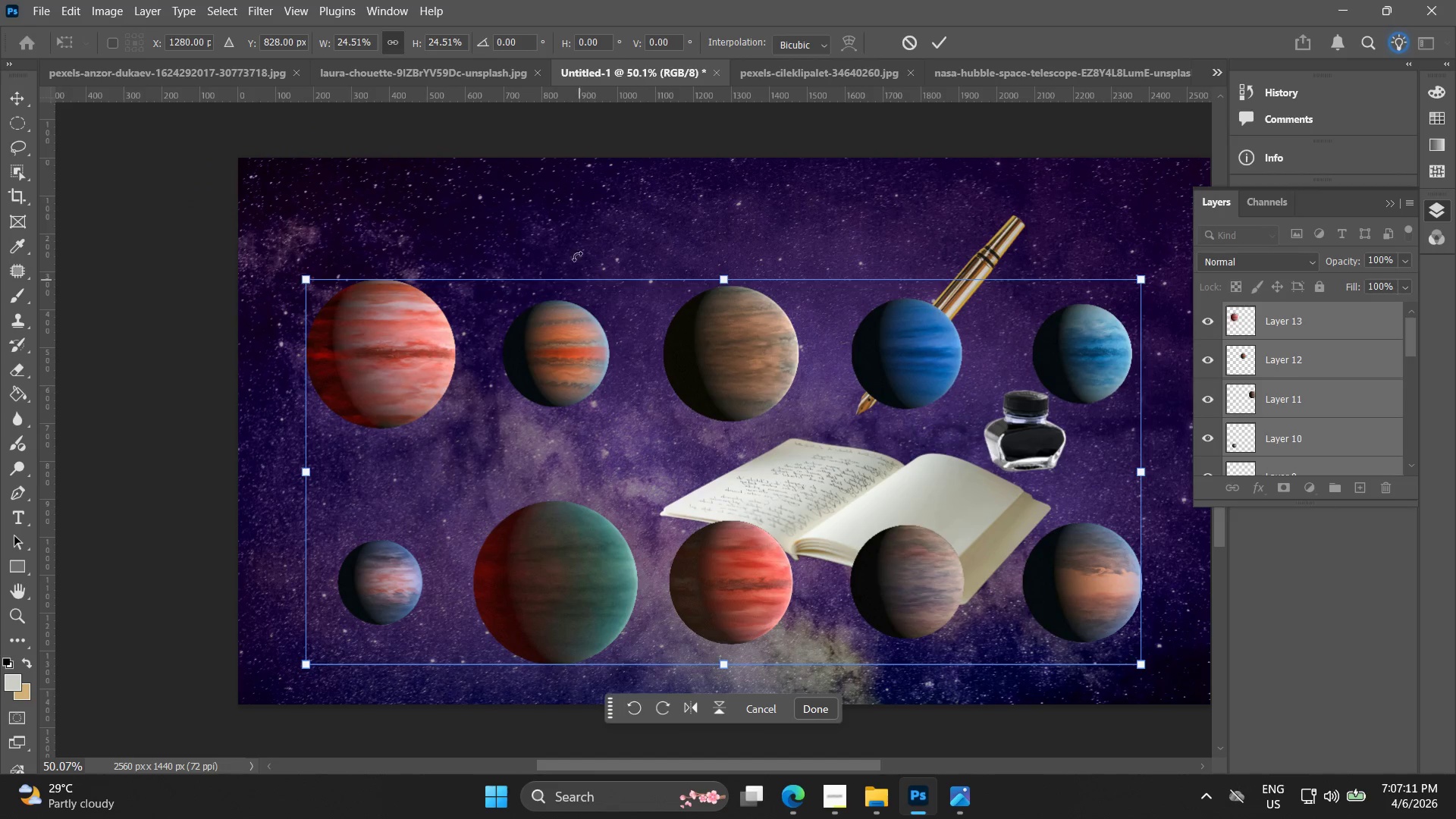 
left_click_drag(start_coordinate=[632, 378], to_coordinate=[755, 403])
 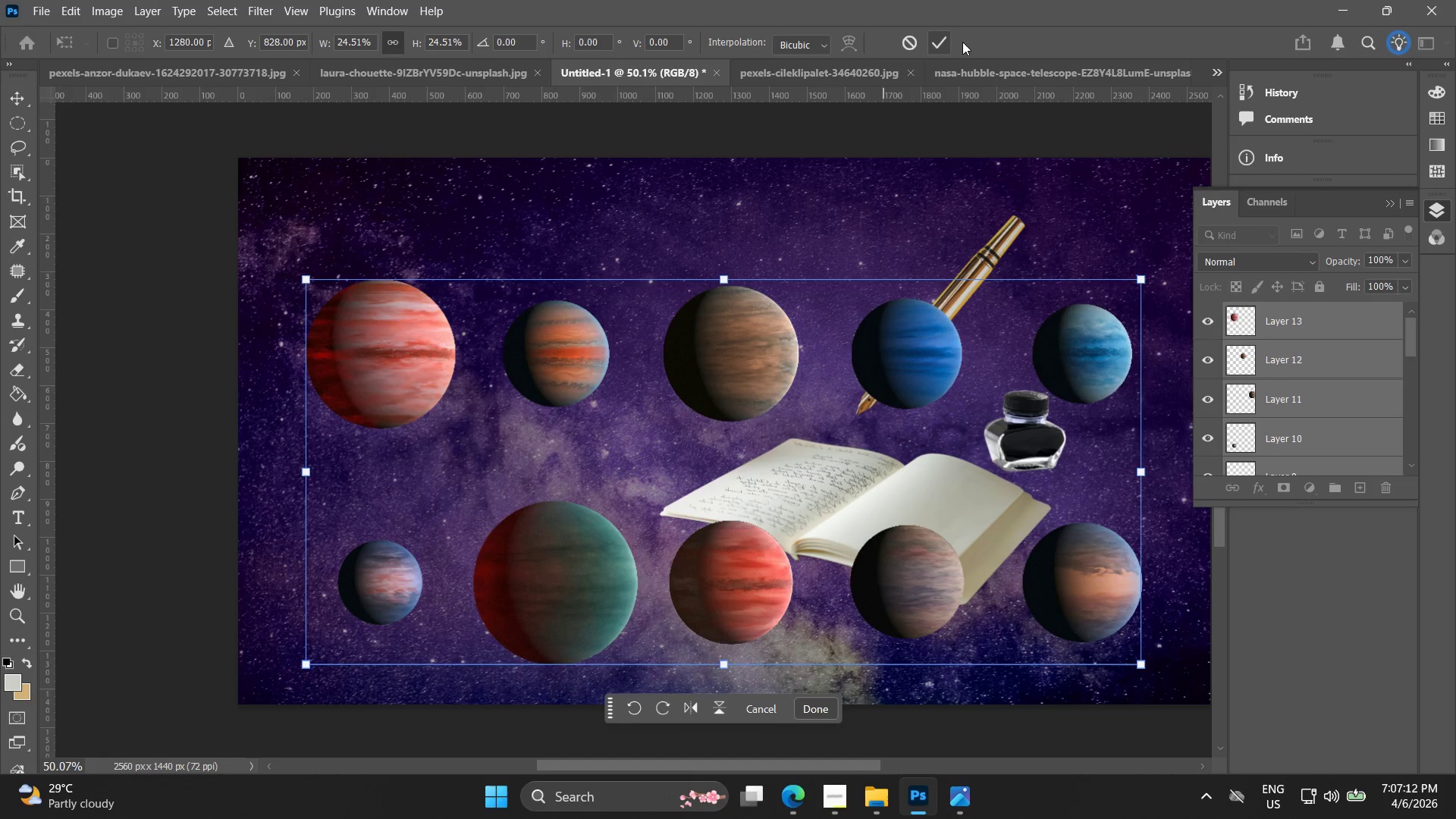 
scroll: coordinate [620, 371], scroll_direction: up, amount: 9.0
 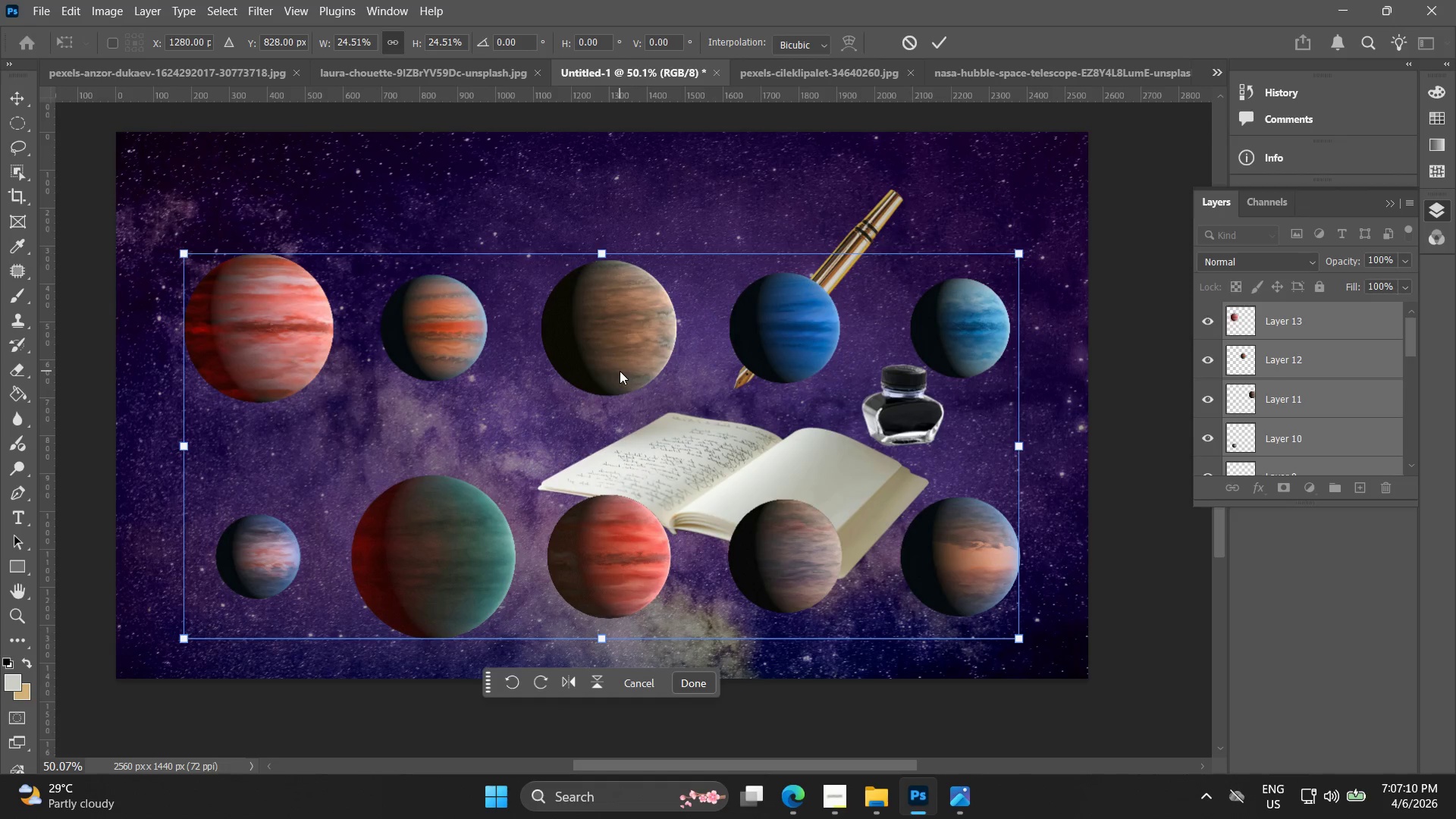 
left_click([948, 39])
 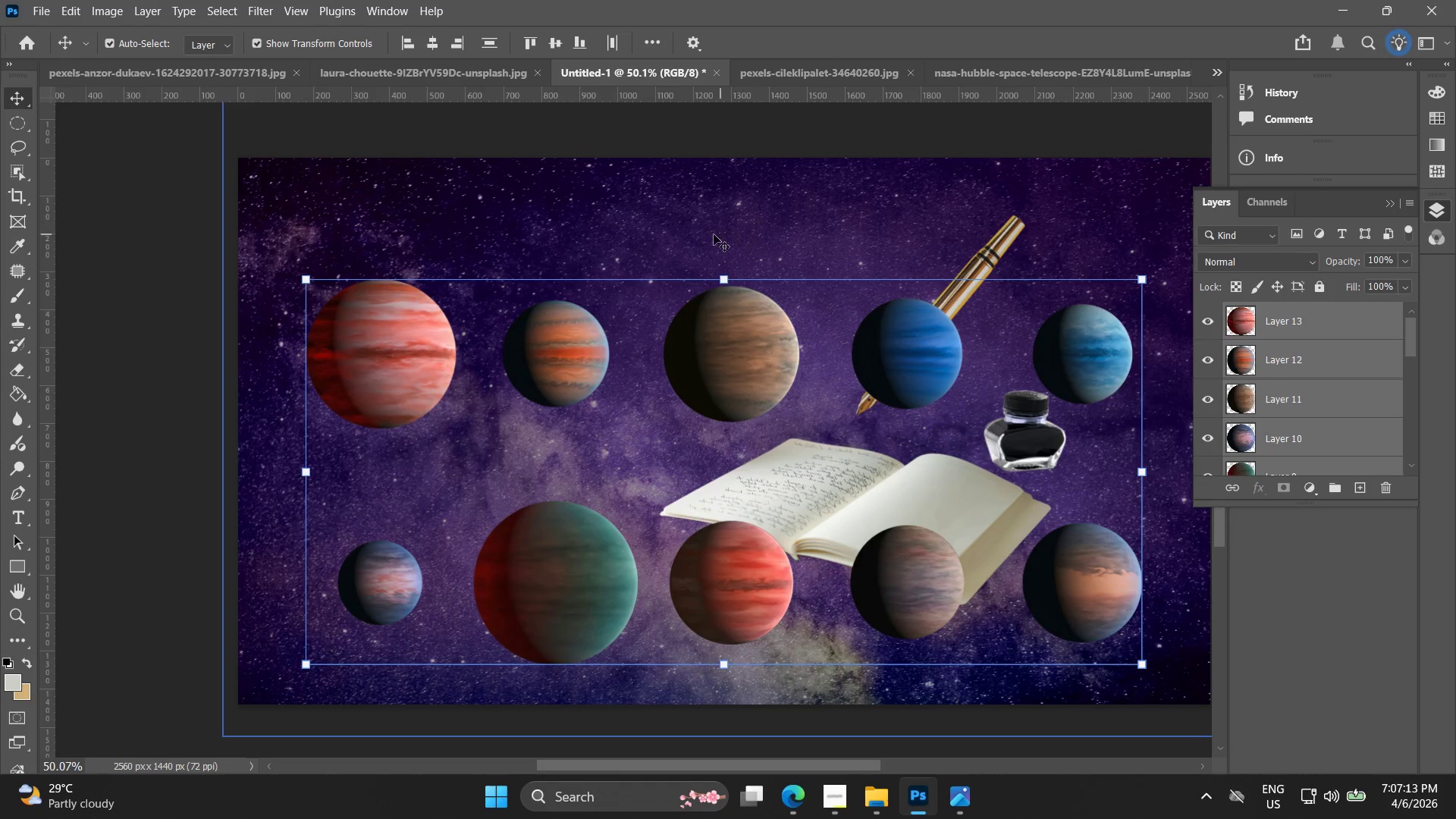 
left_click([712, 234])
 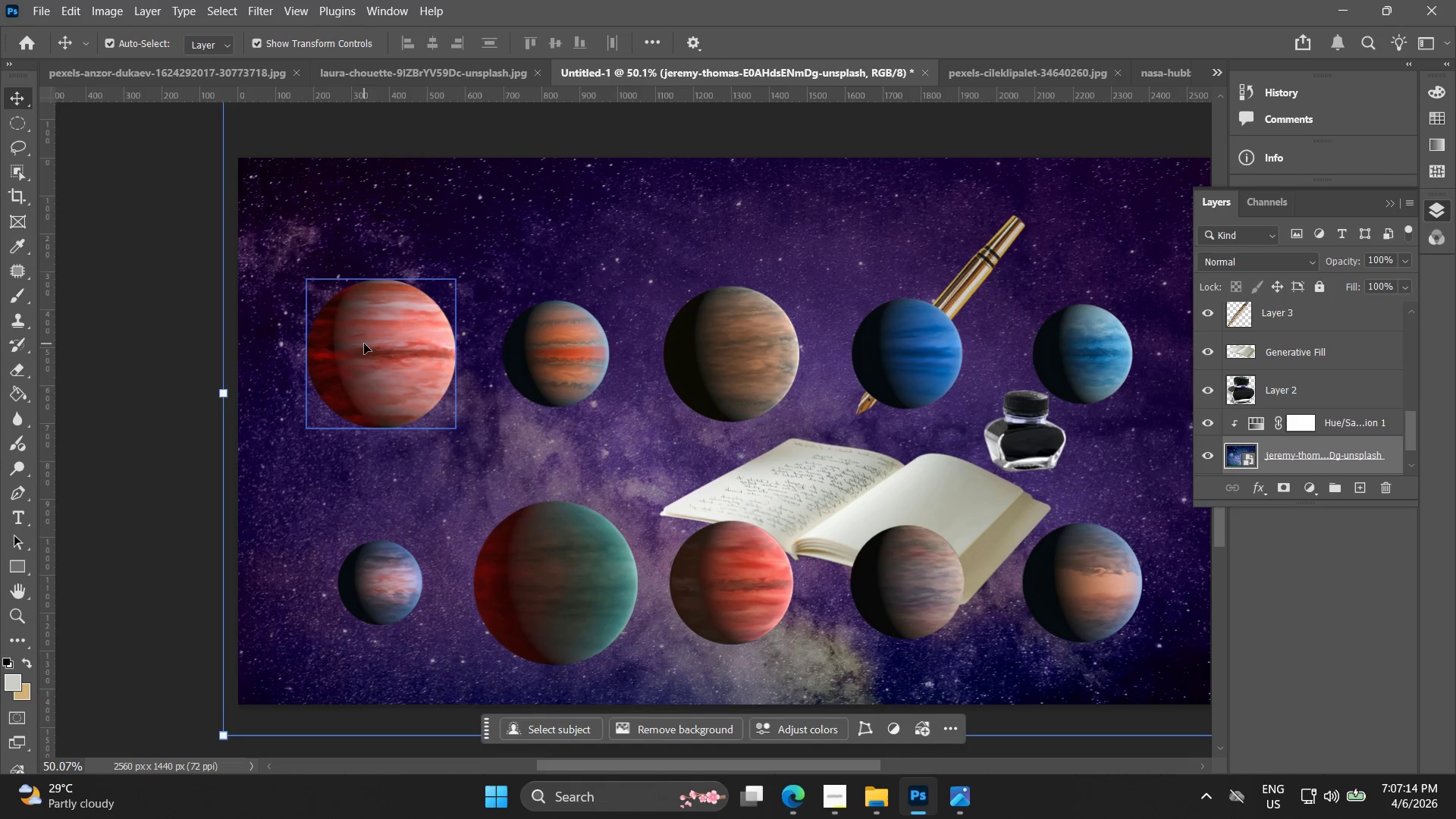 
left_click_drag(start_coordinate=[373, 350], to_coordinate=[383, 276])
 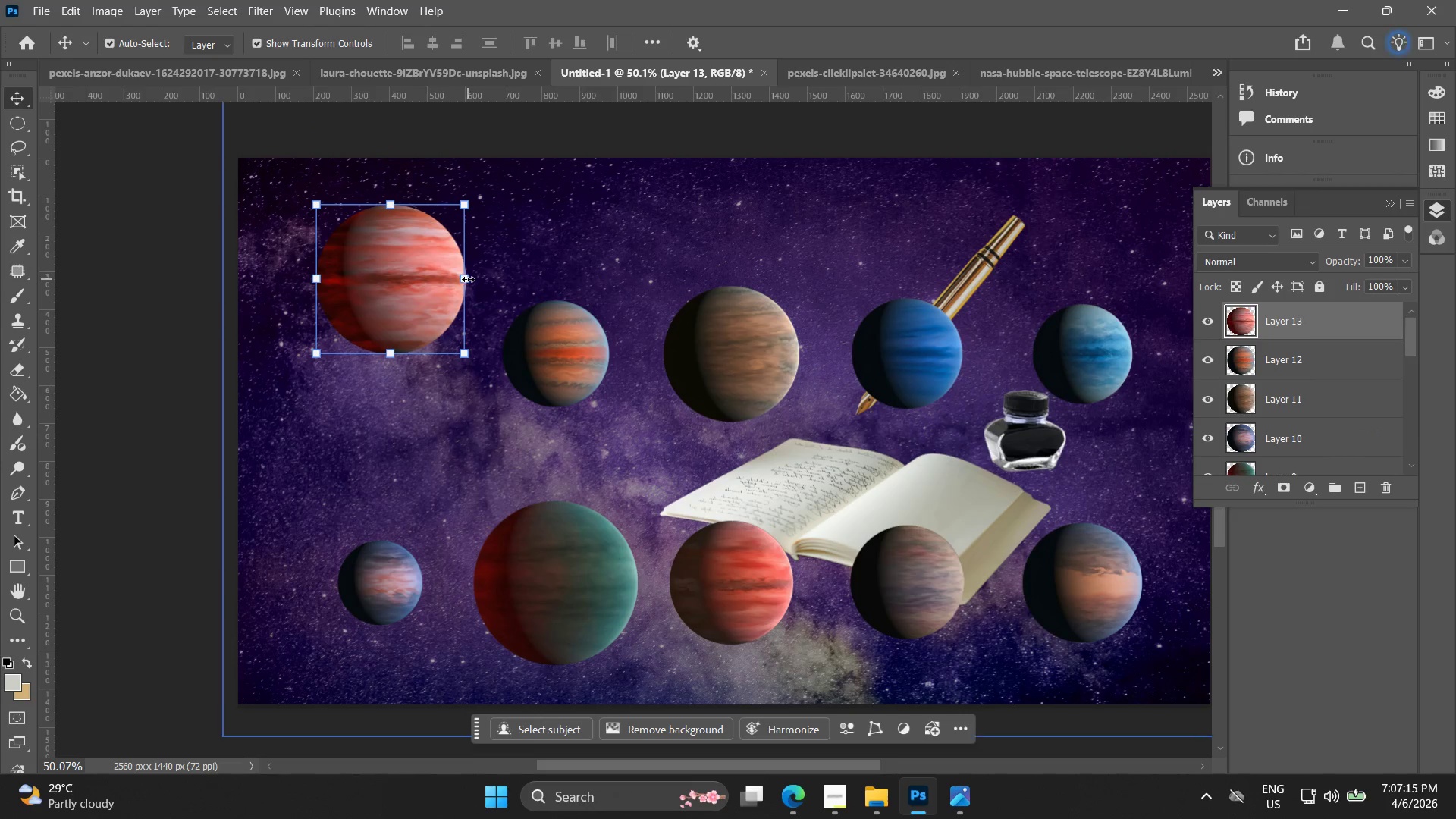 
left_click_drag(start_coordinate=[468, 279], to_coordinate=[356, 274])
 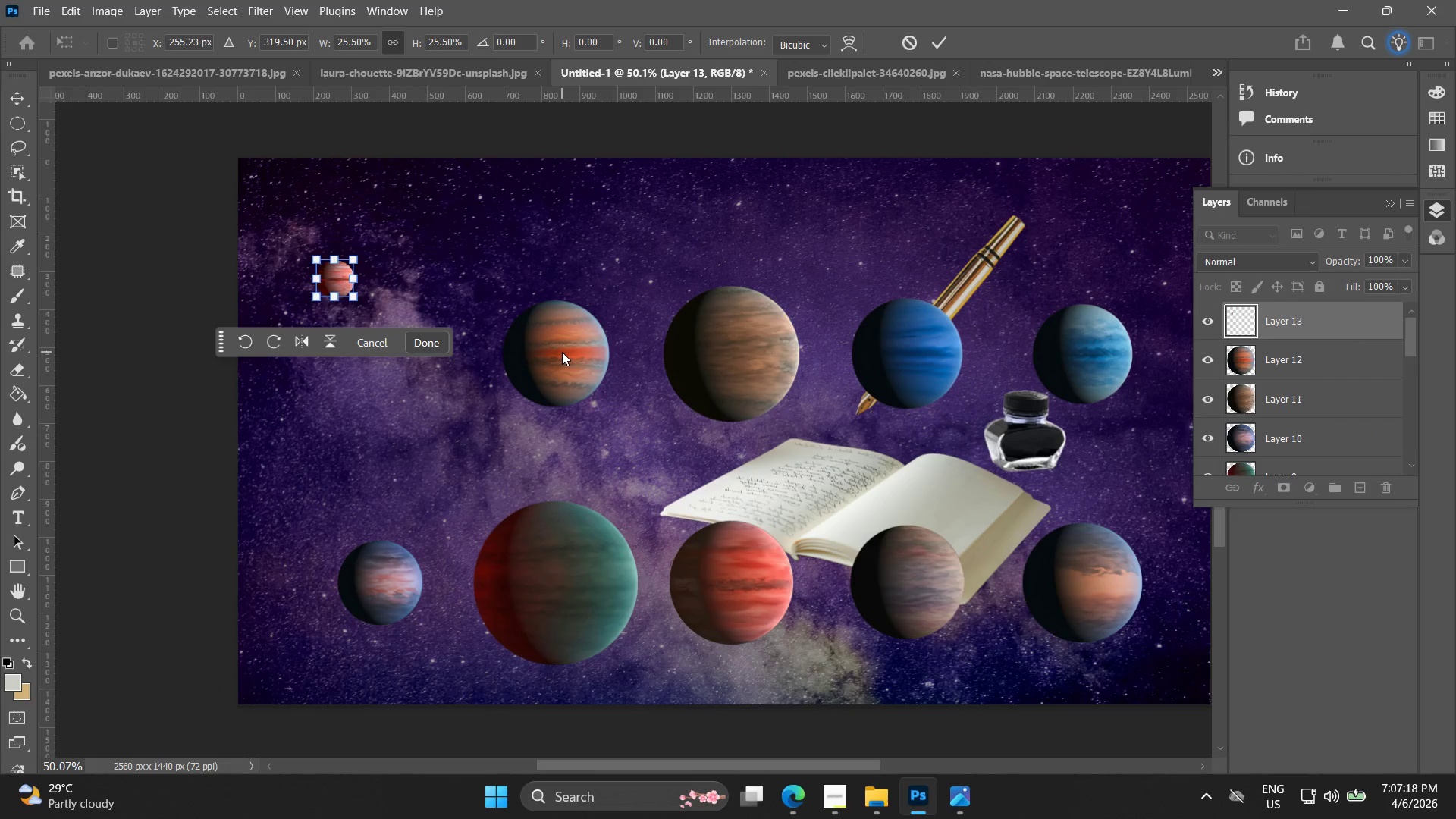 
left_click_drag(start_coordinate=[562, 352], to_coordinate=[536, 286])
 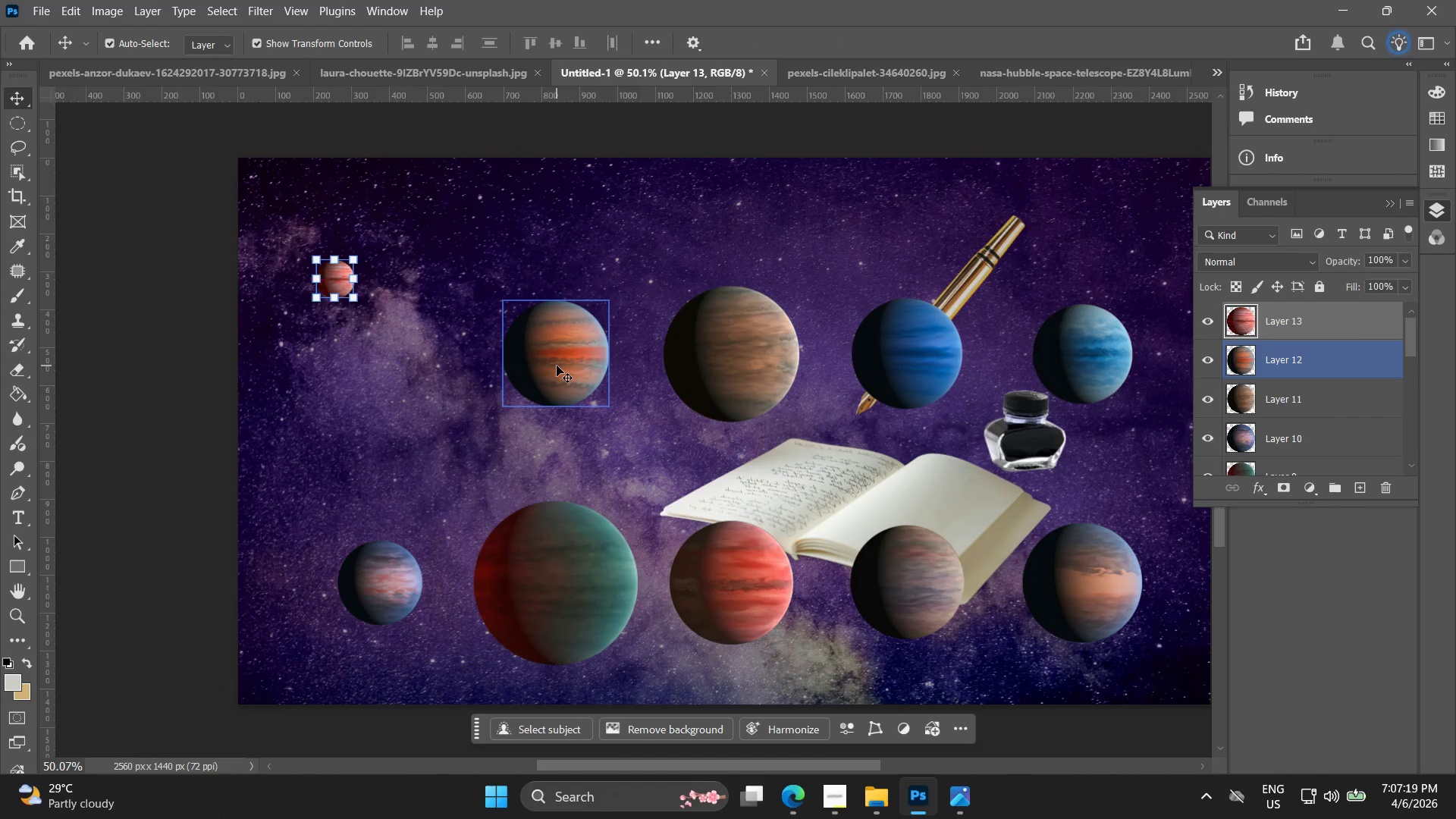 
left_click_drag(start_coordinate=[557, 366], to_coordinate=[472, 359])
 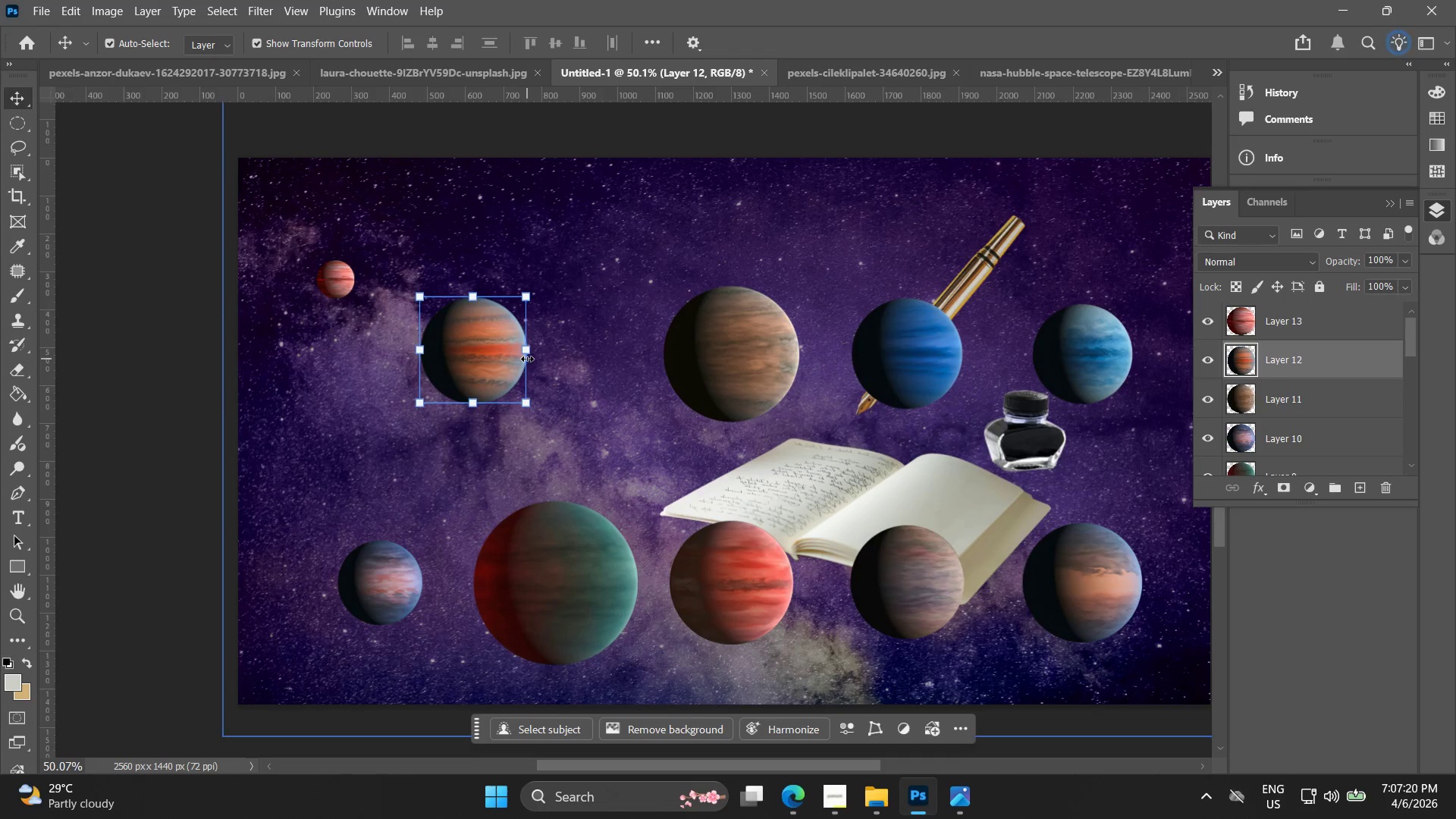 
left_click_drag(start_coordinate=[527, 359], to_coordinate=[479, 356])